 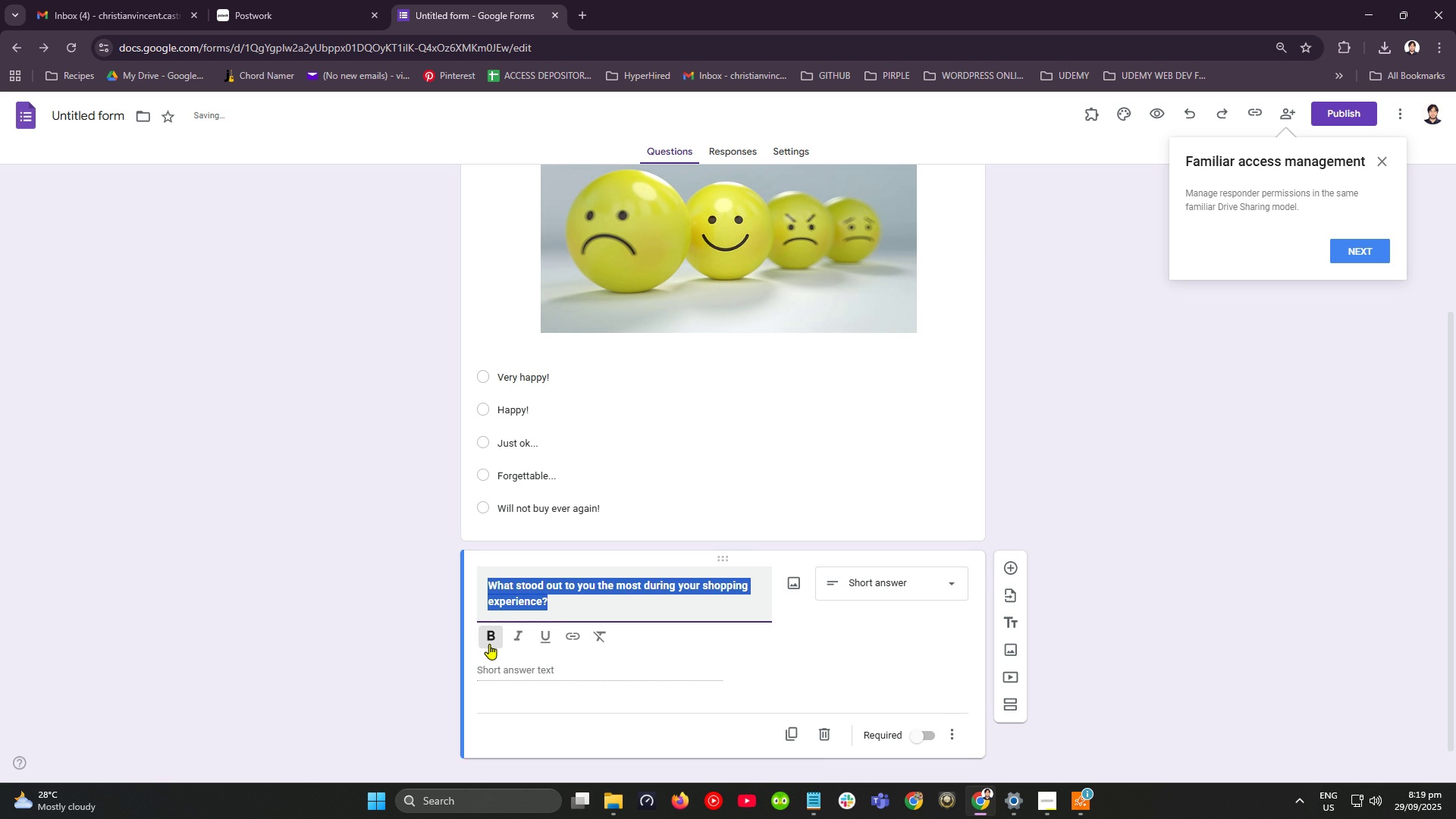 
double_click([520, 639])
 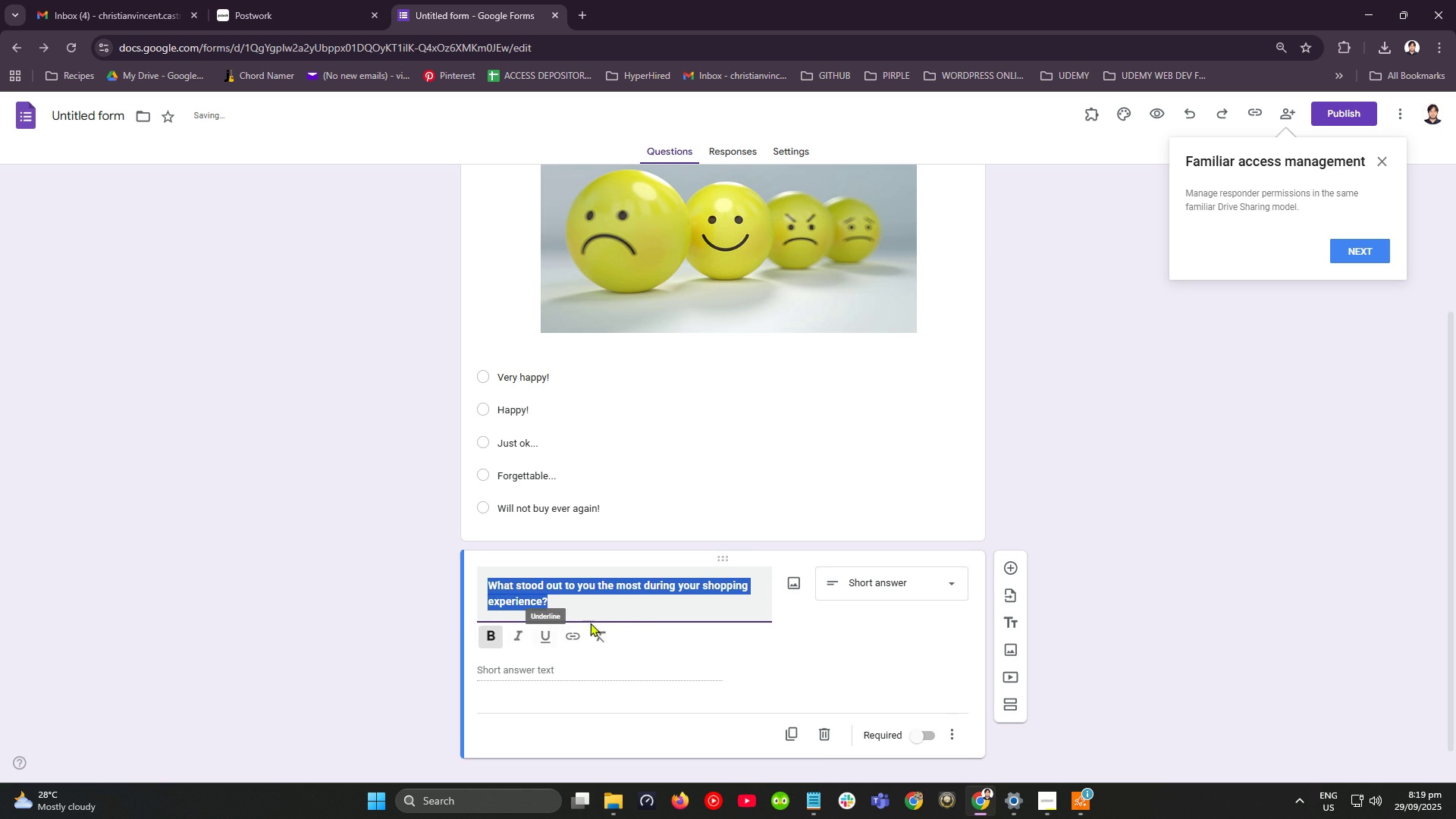 
left_click([604, 608])
 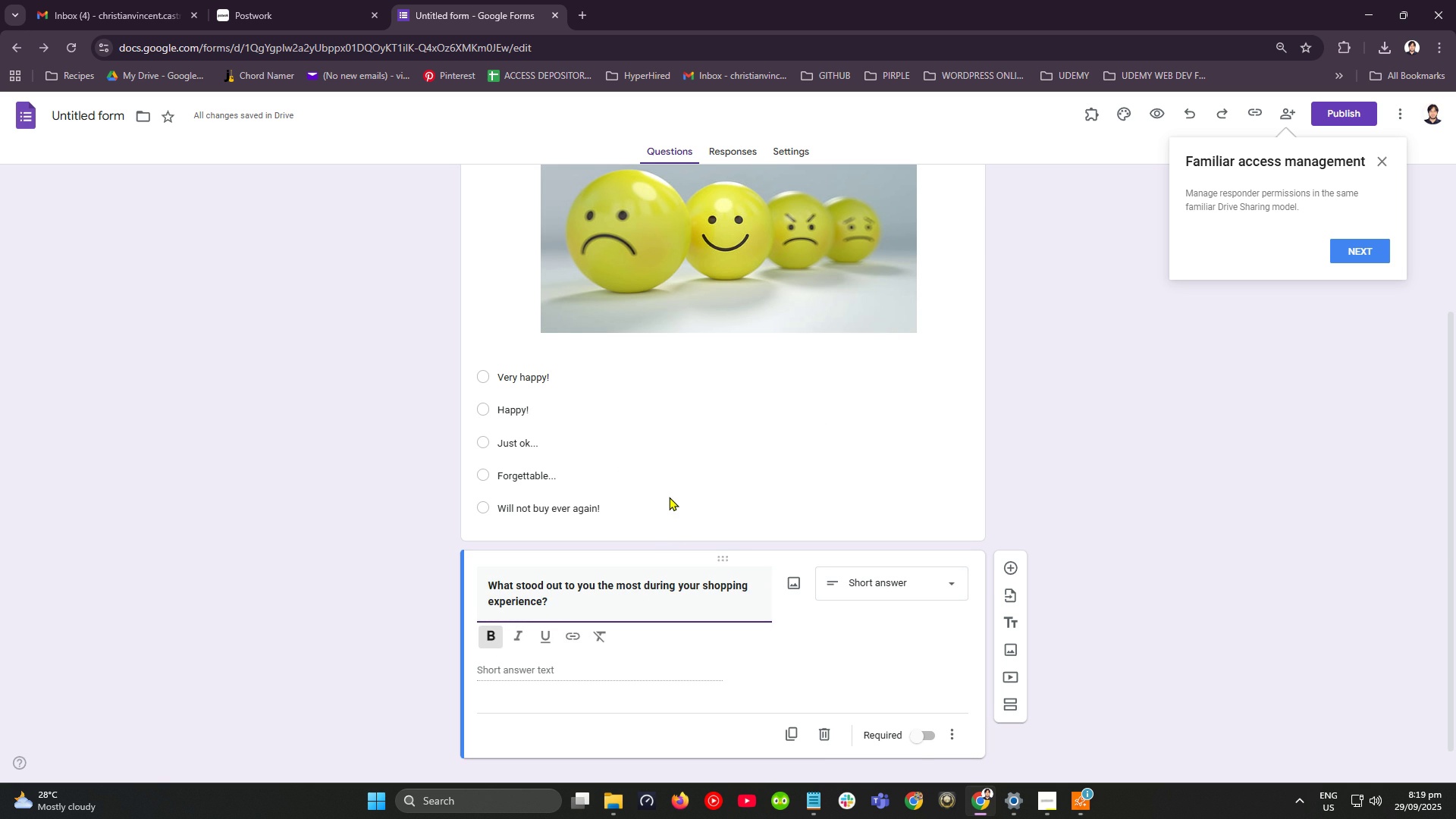 
scroll: coordinate [670, 491], scroll_direction: up, amount: 6.0
 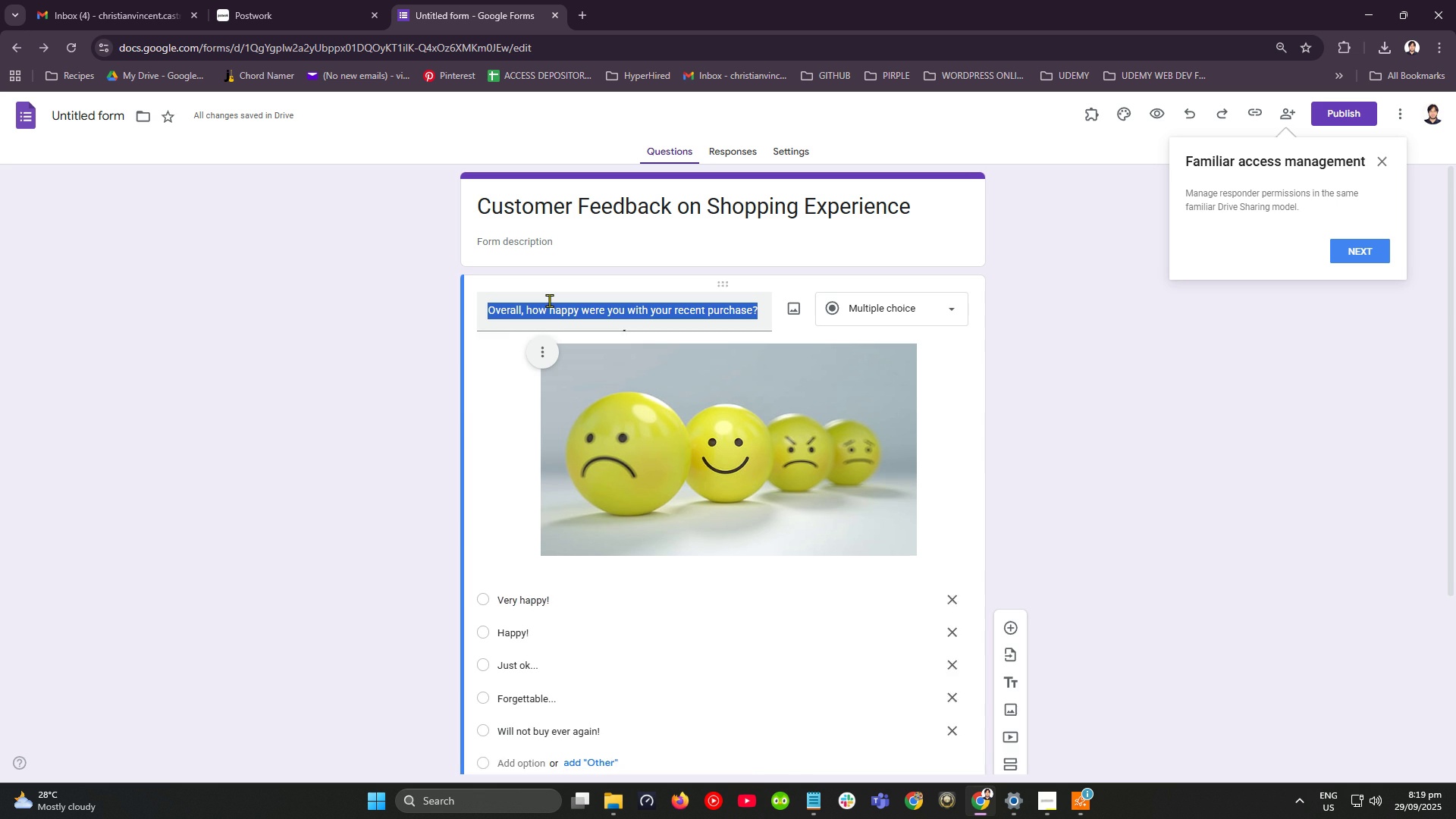 
double_click([549, 300])
 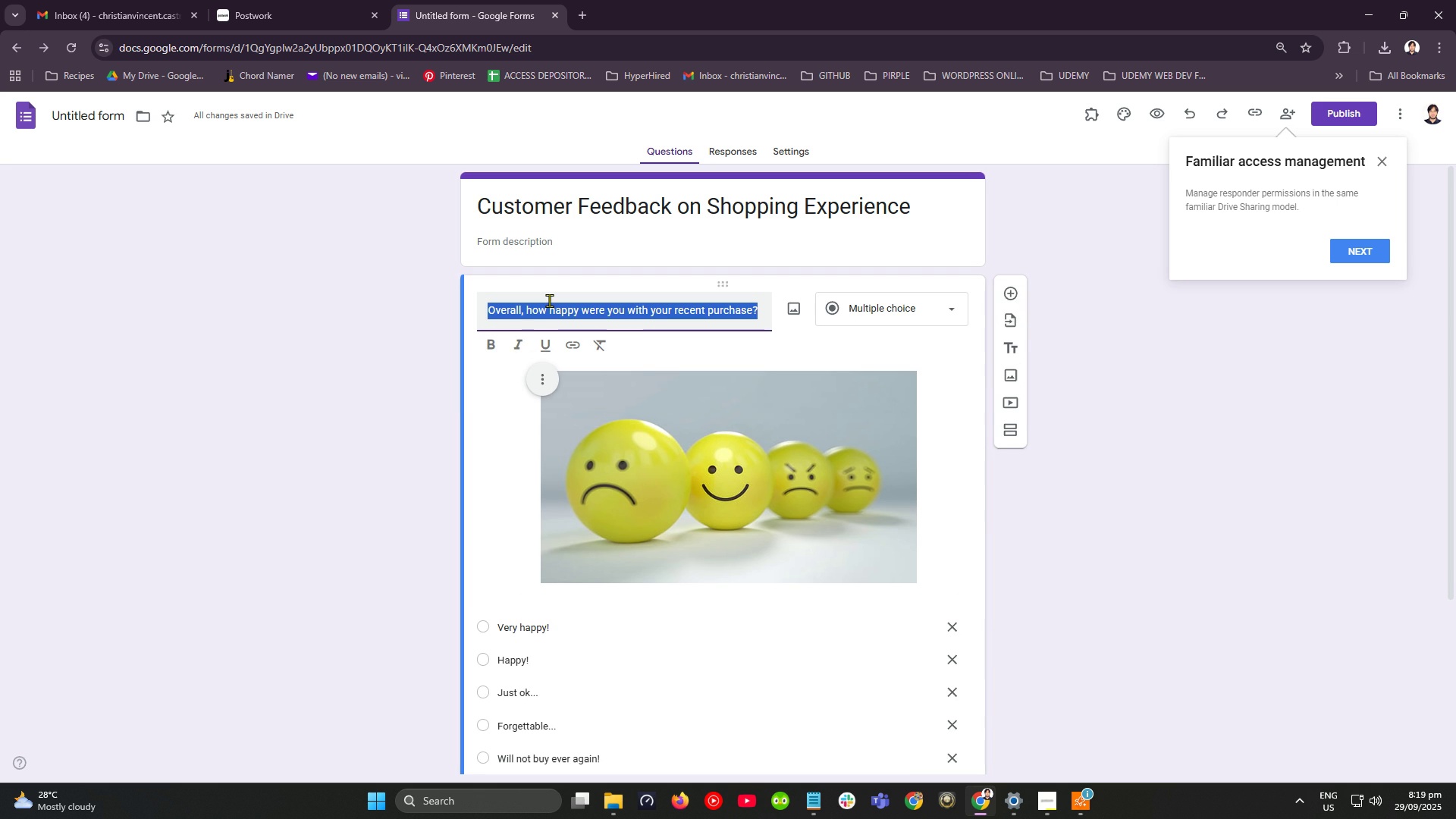 
triple_click([549, 300])
 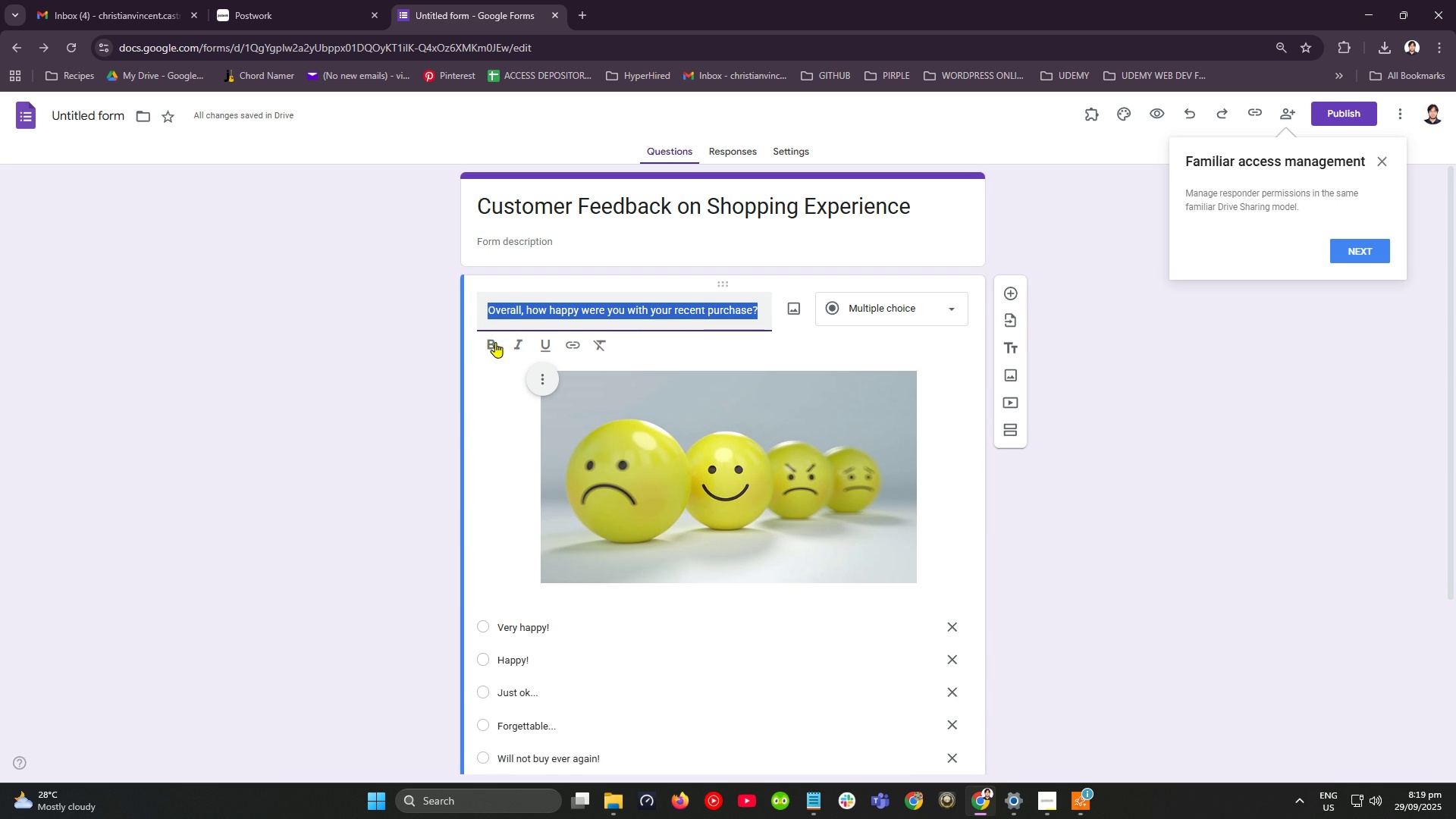 
left_click([493, 340])
 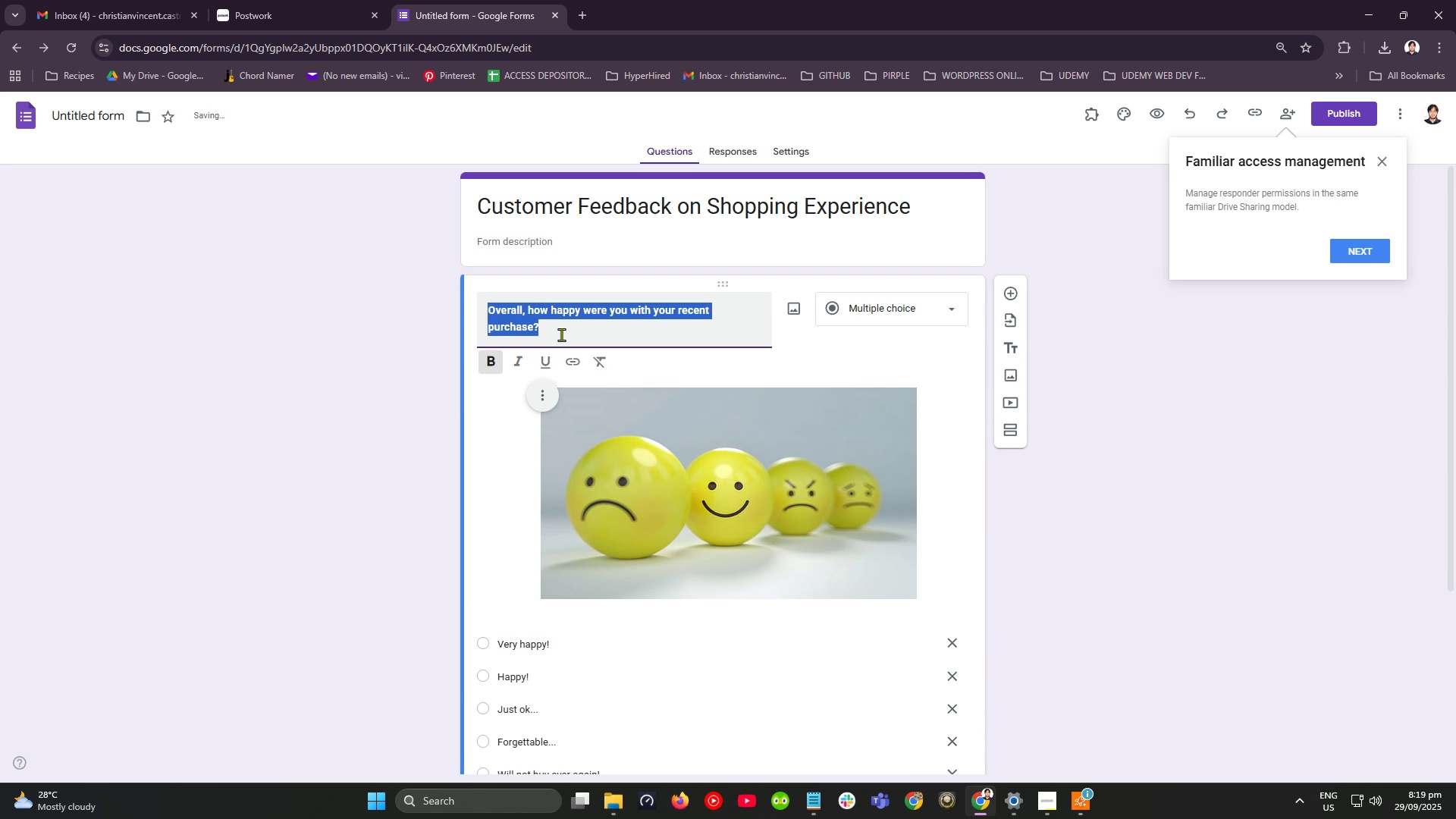 
left_click([561, 334])
 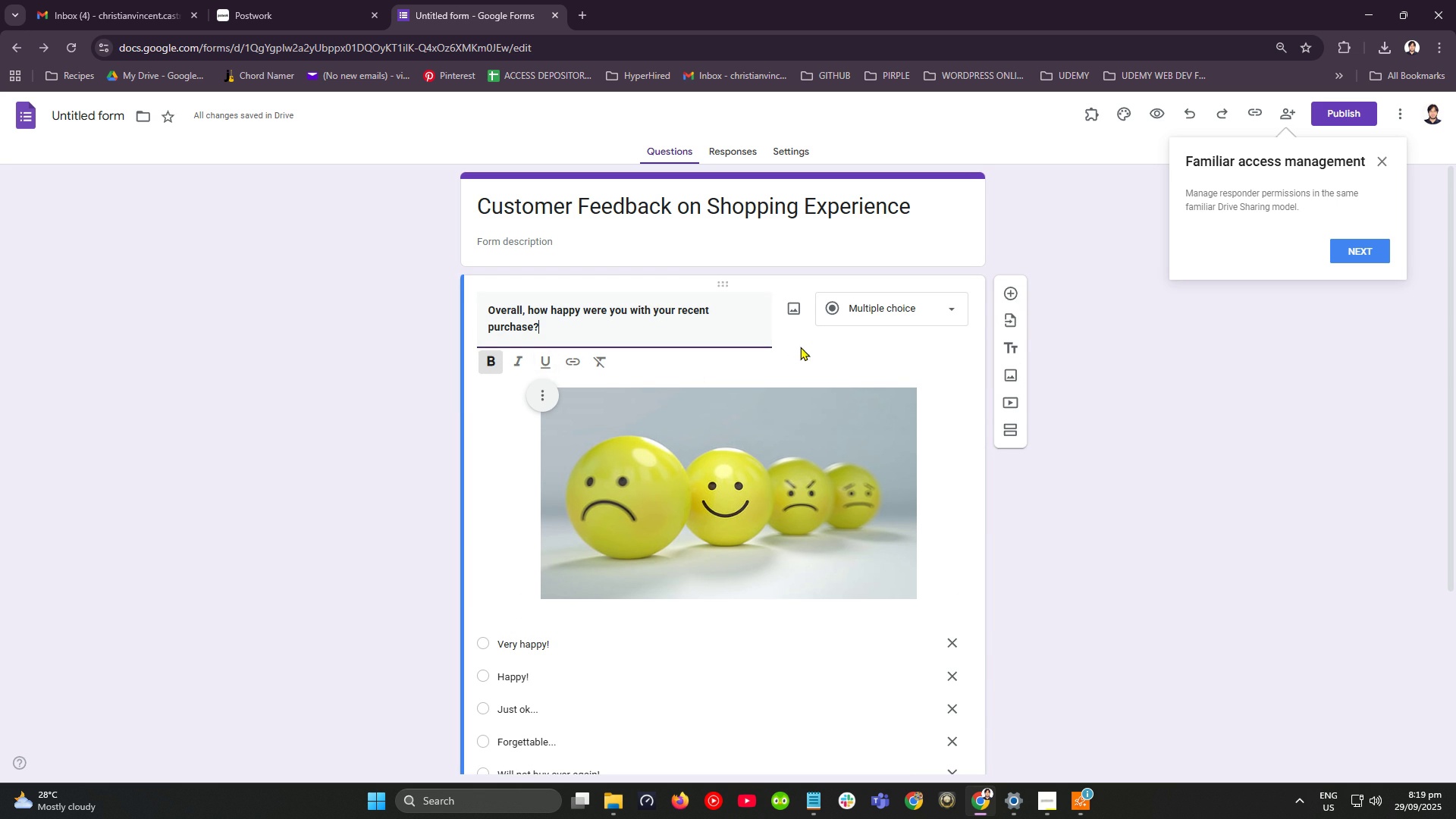 
scroll: coordinate [802, 429], scroll_direction: down, amount: 3.0
 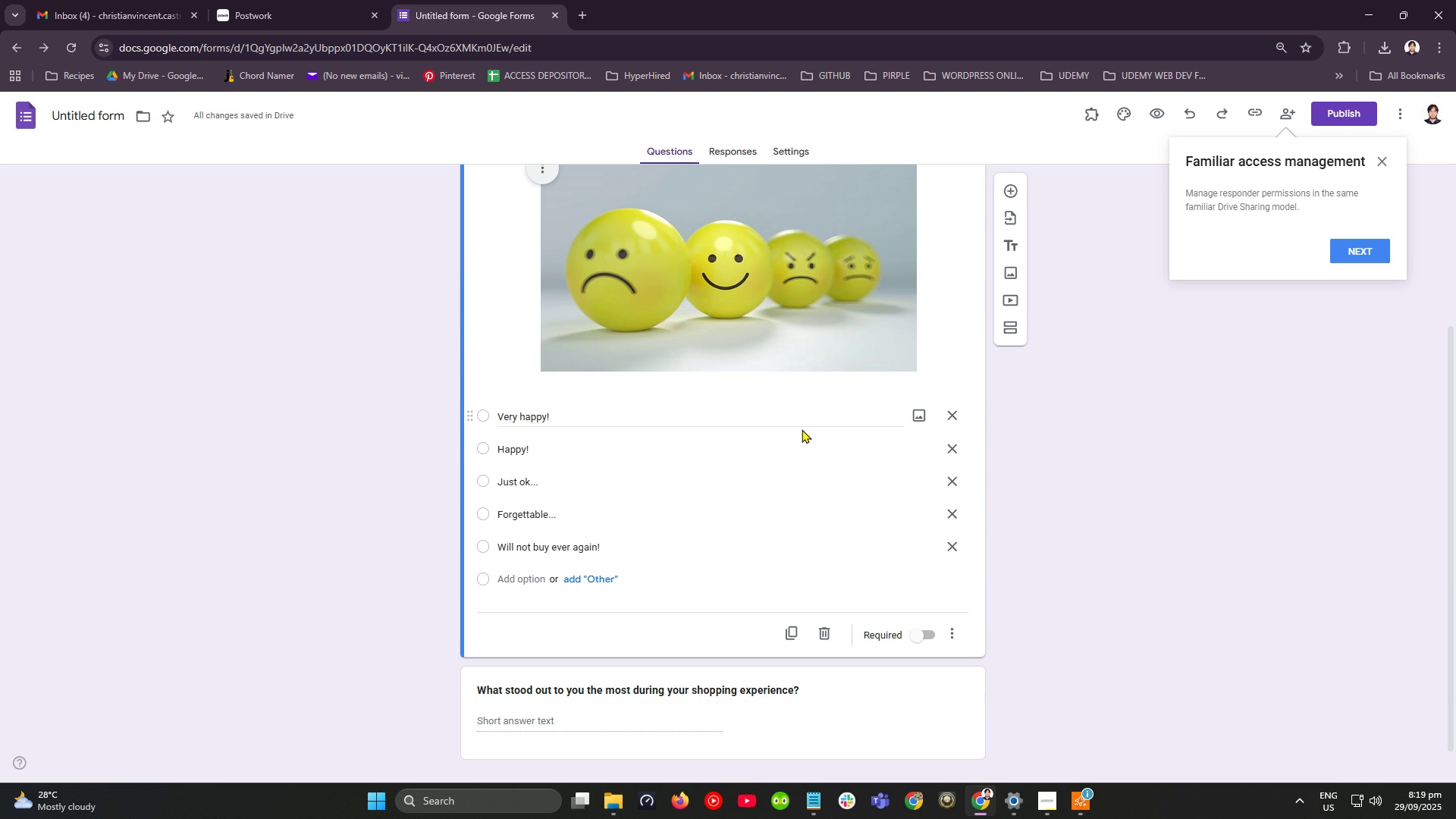 
wait(8.38)
 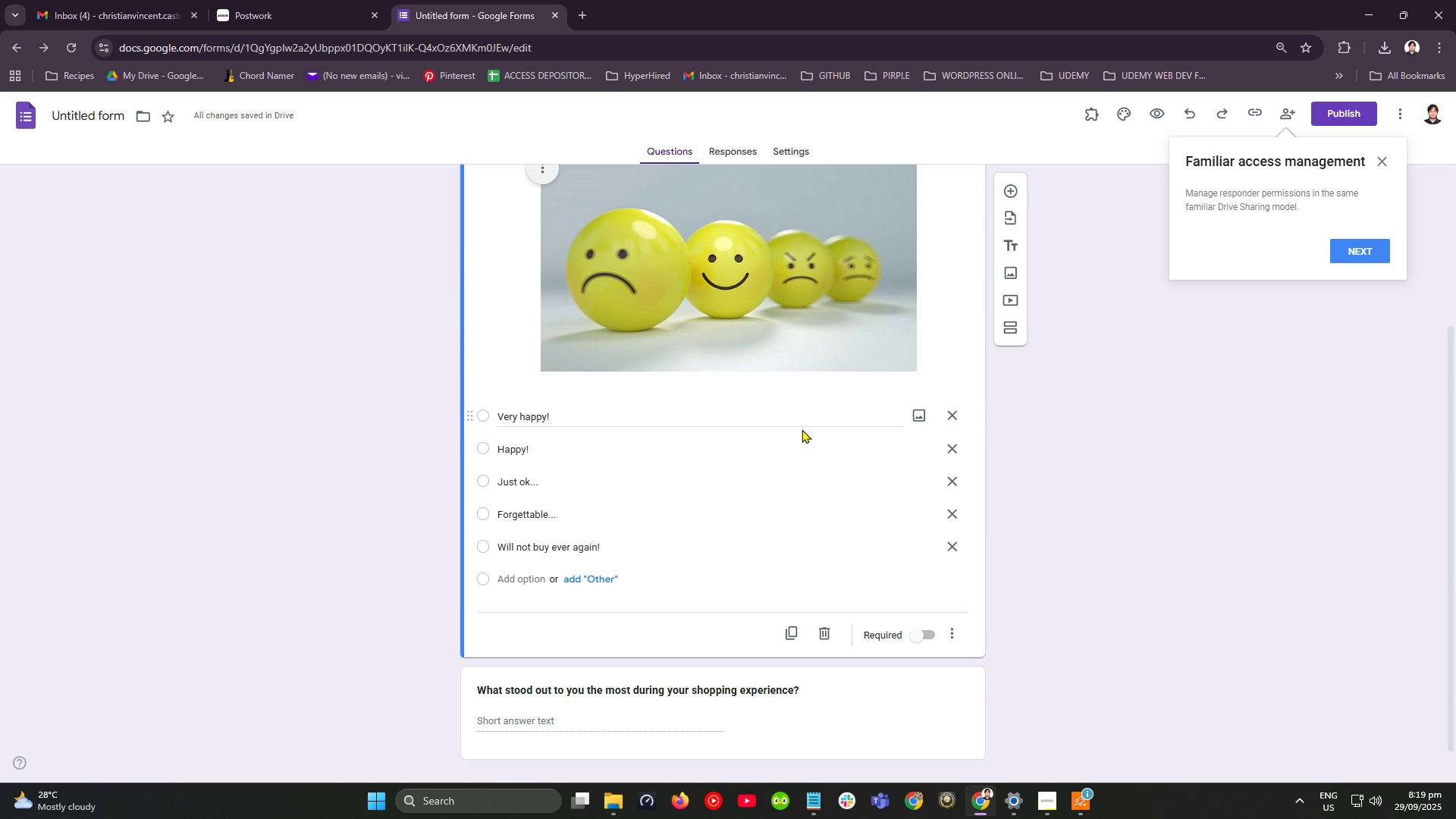 
left_click([913, 418])
 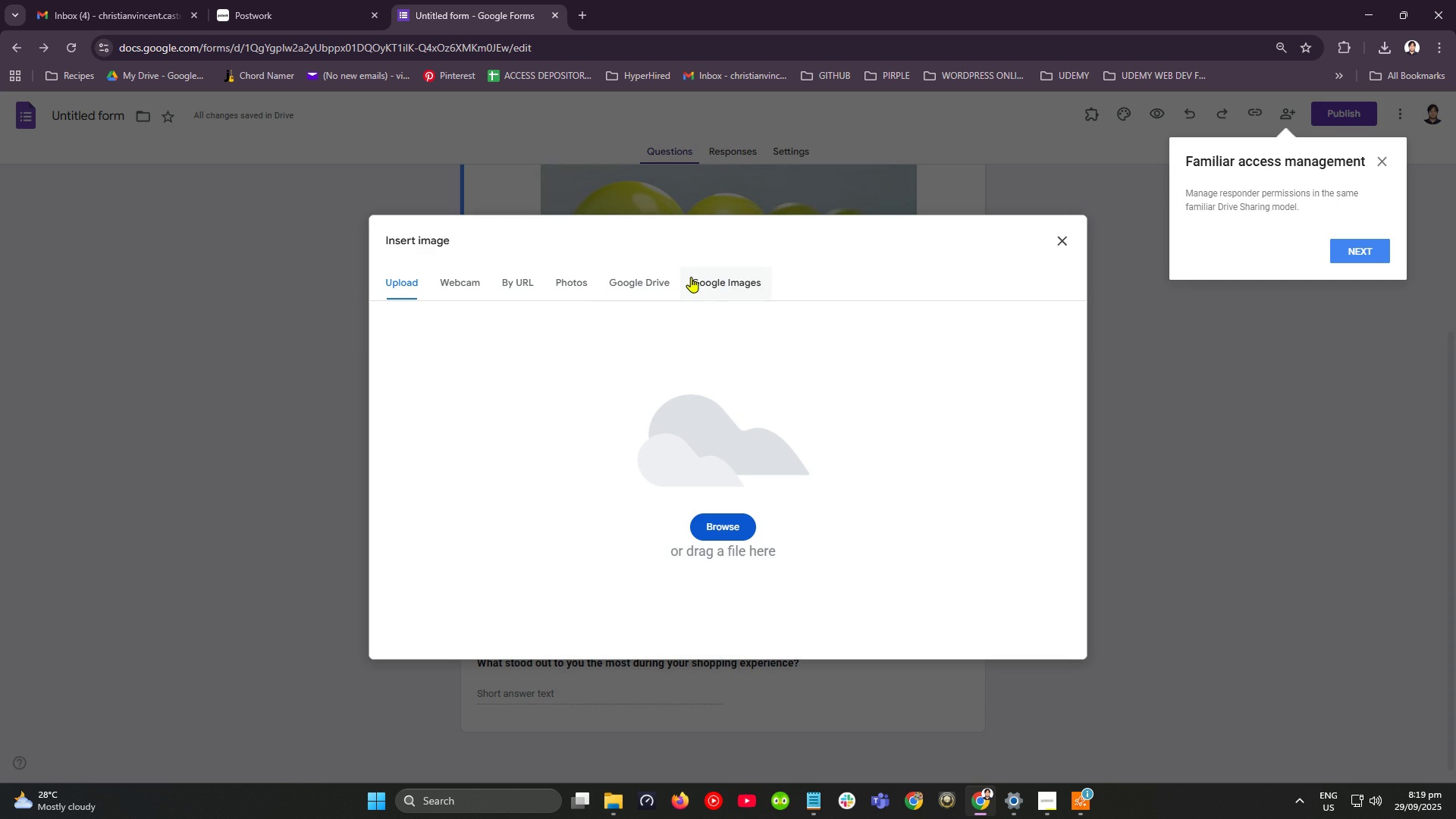 
left_click([724, 277])